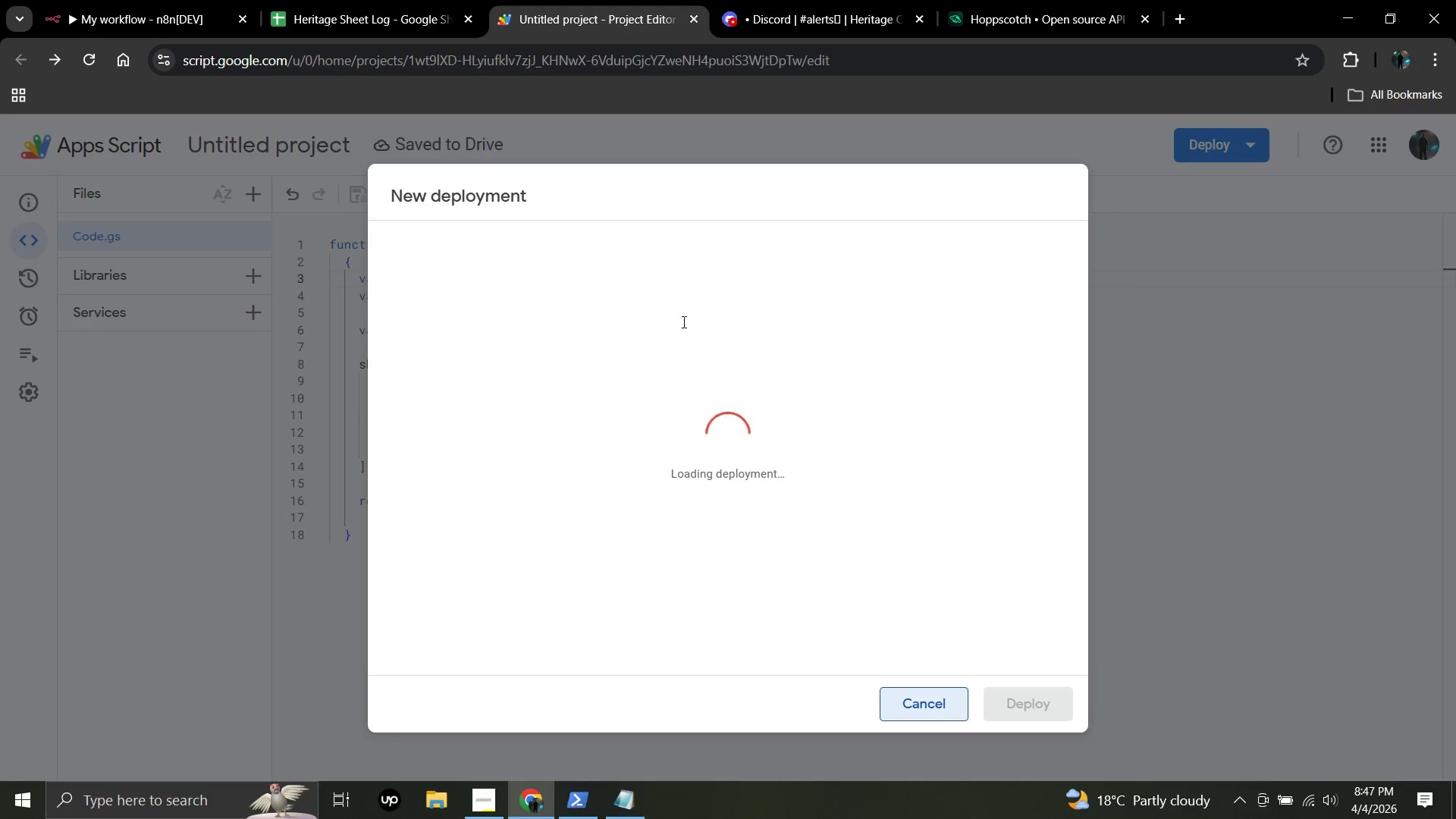 
left_click([689, 333])
 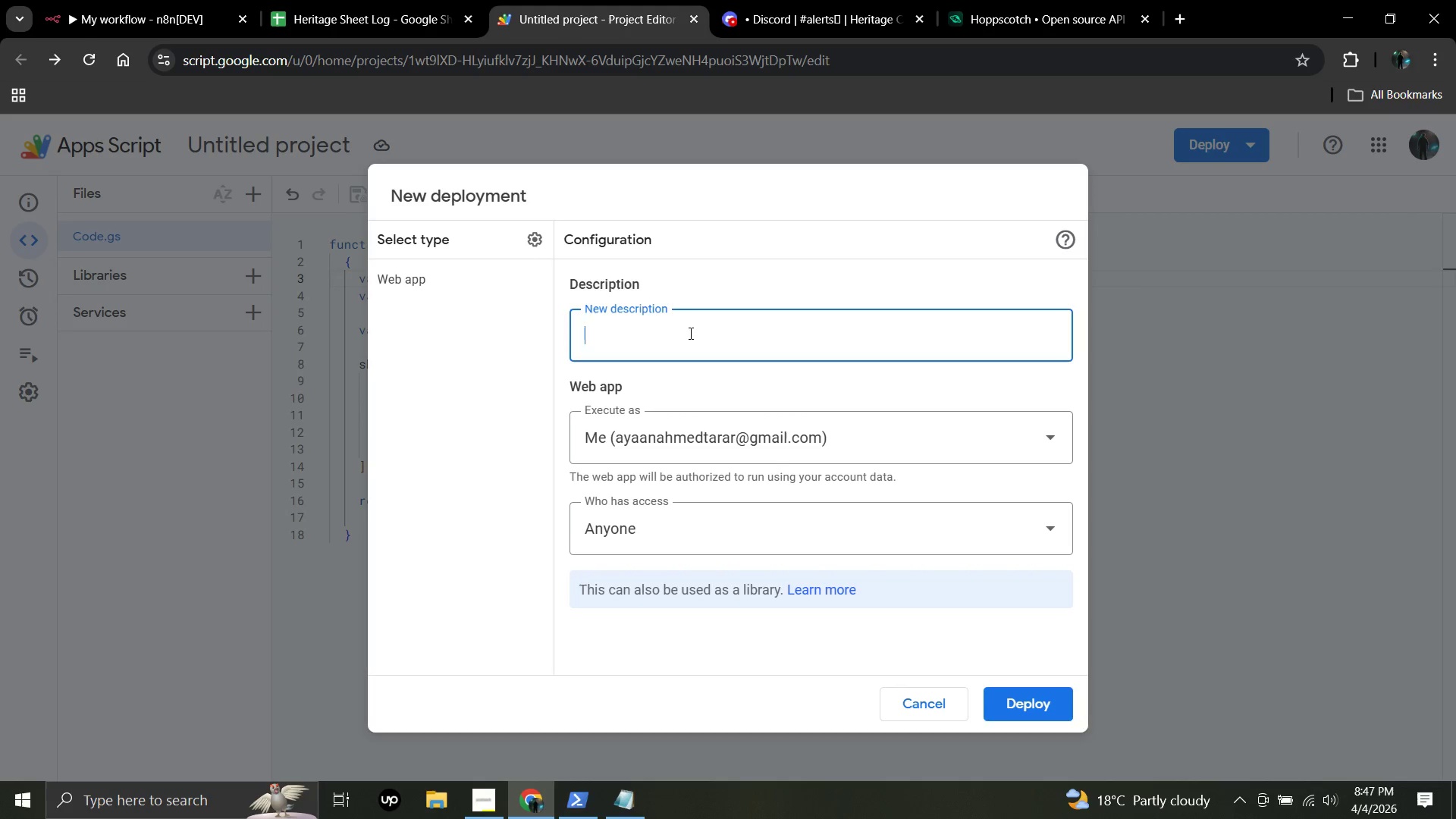 
hold_key(key=ShiftLeft, duration=0.34)
 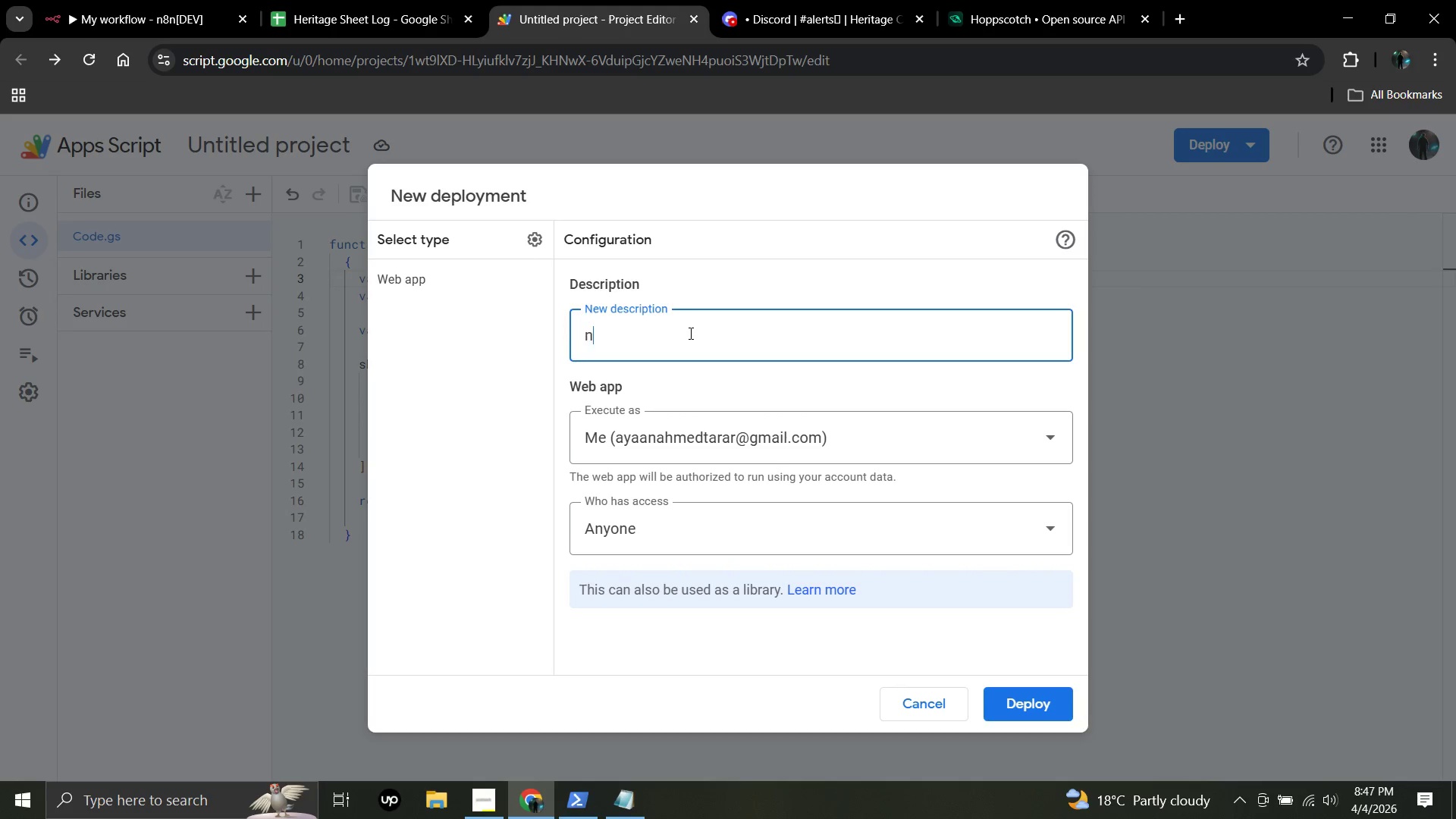 
type(n8n Bridge)
 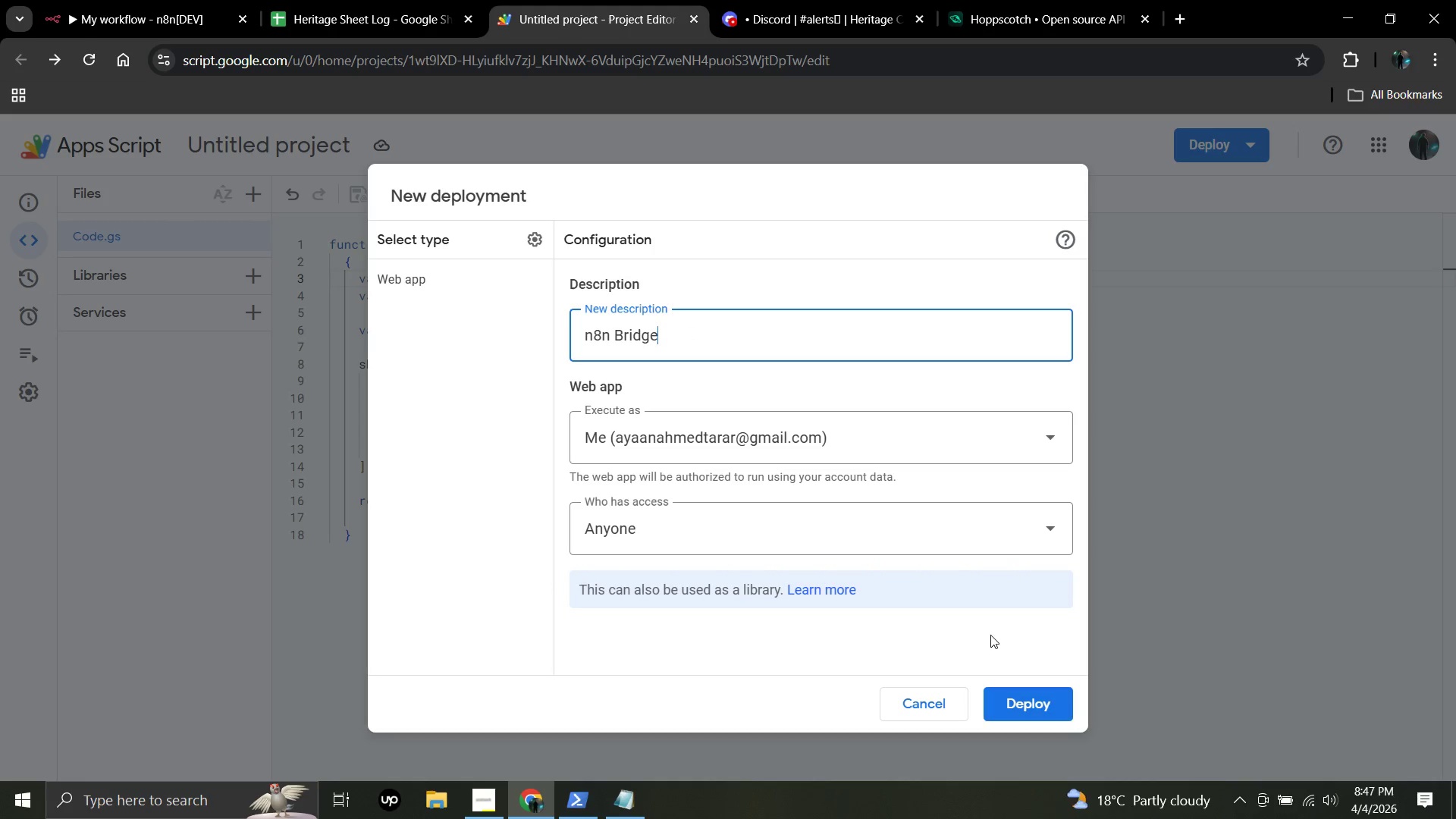 
left_click([1041, 701])
 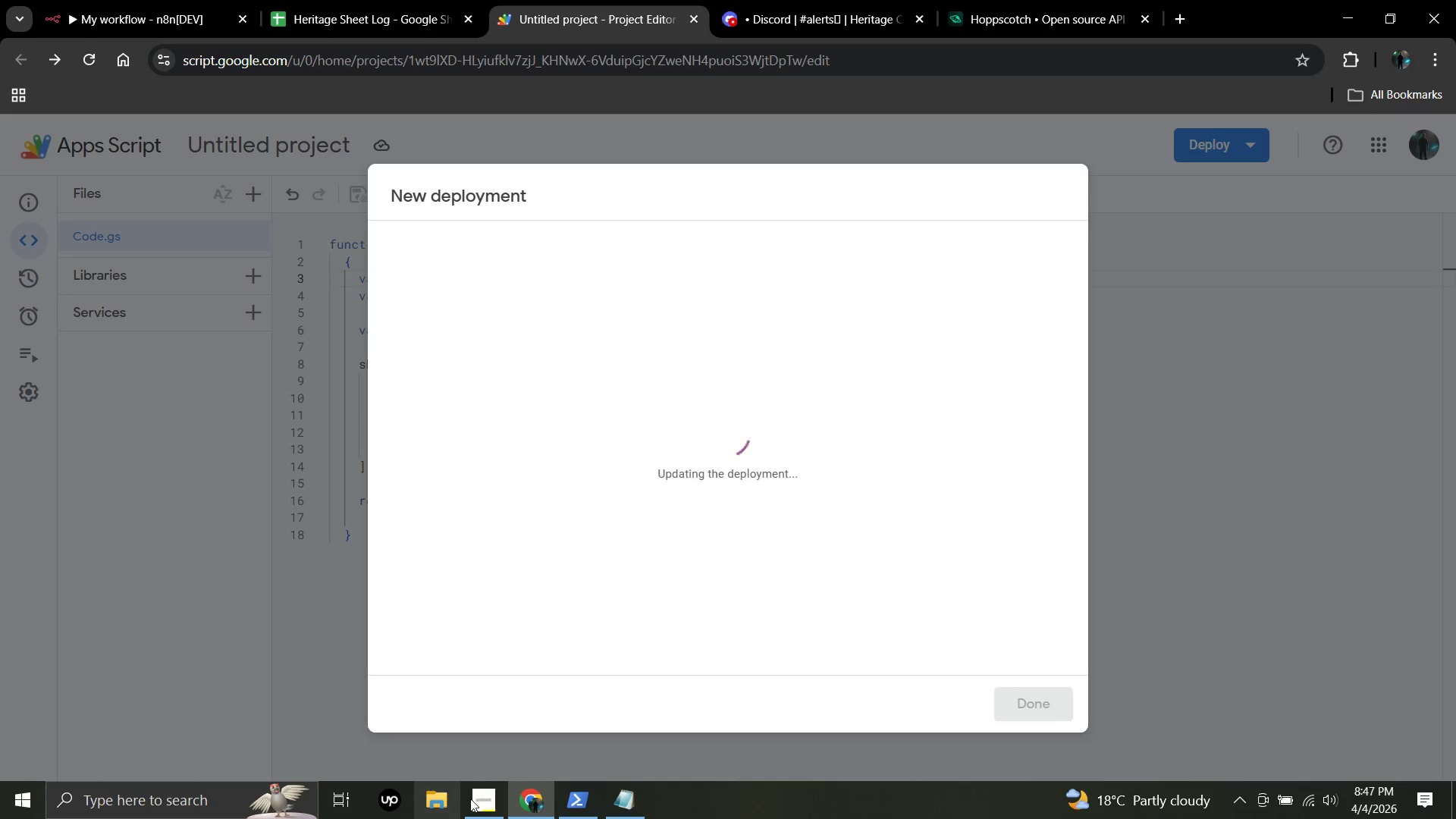 
left_click([473, 796])